 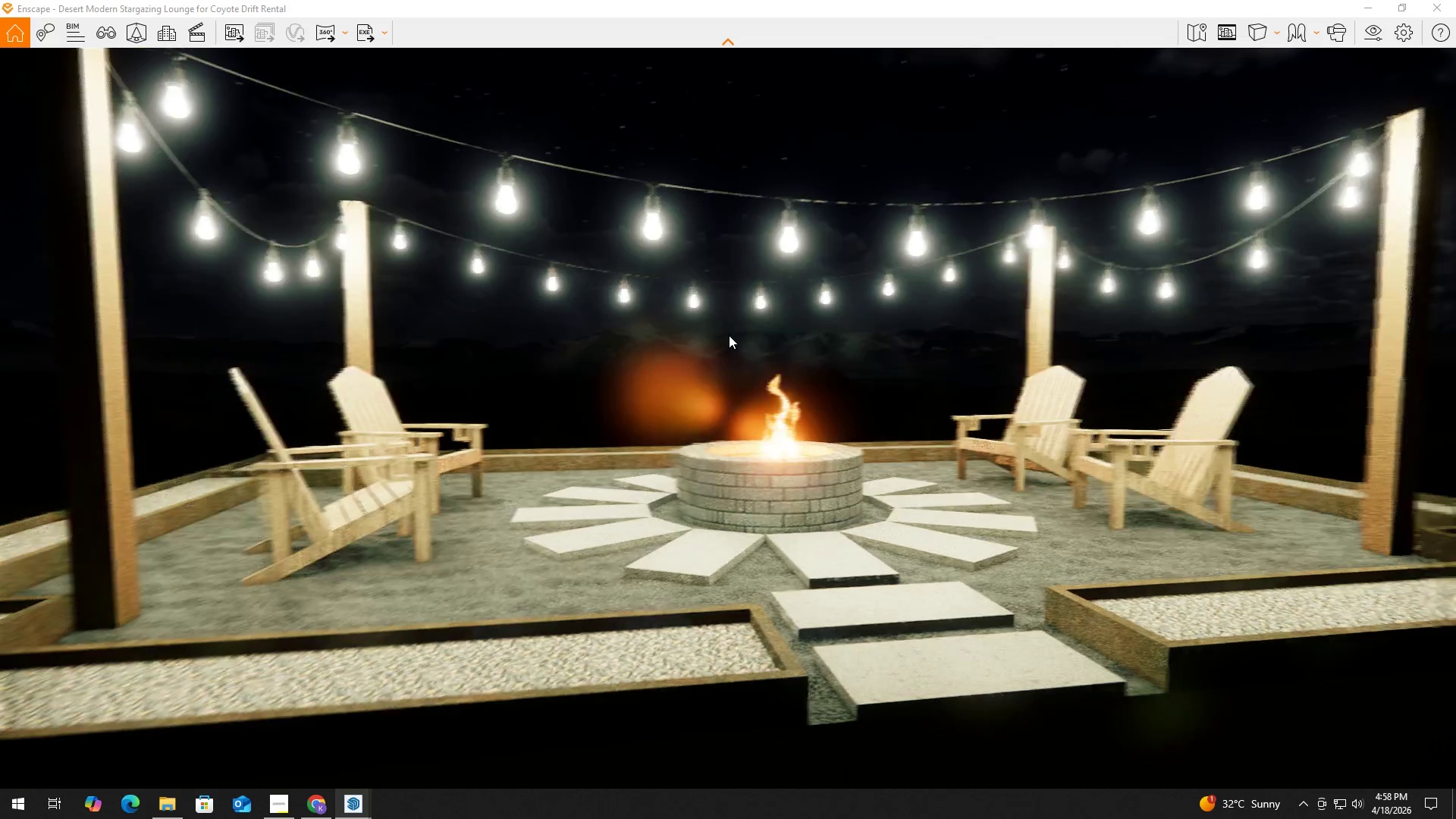 
hold_key(key=S, duration=0.69)
 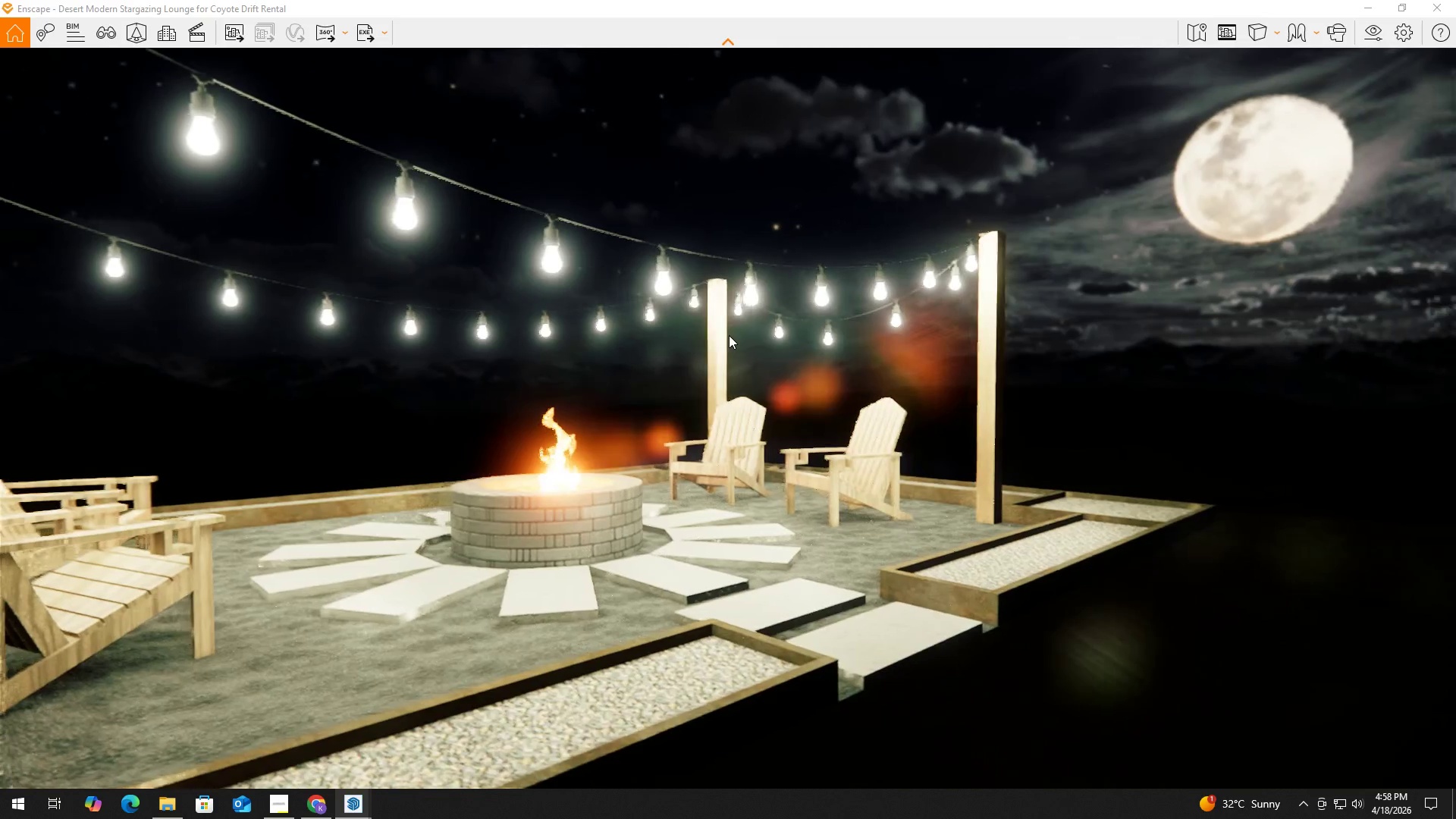 
hold_key(key=ShiftLeft, duration=1.56)
 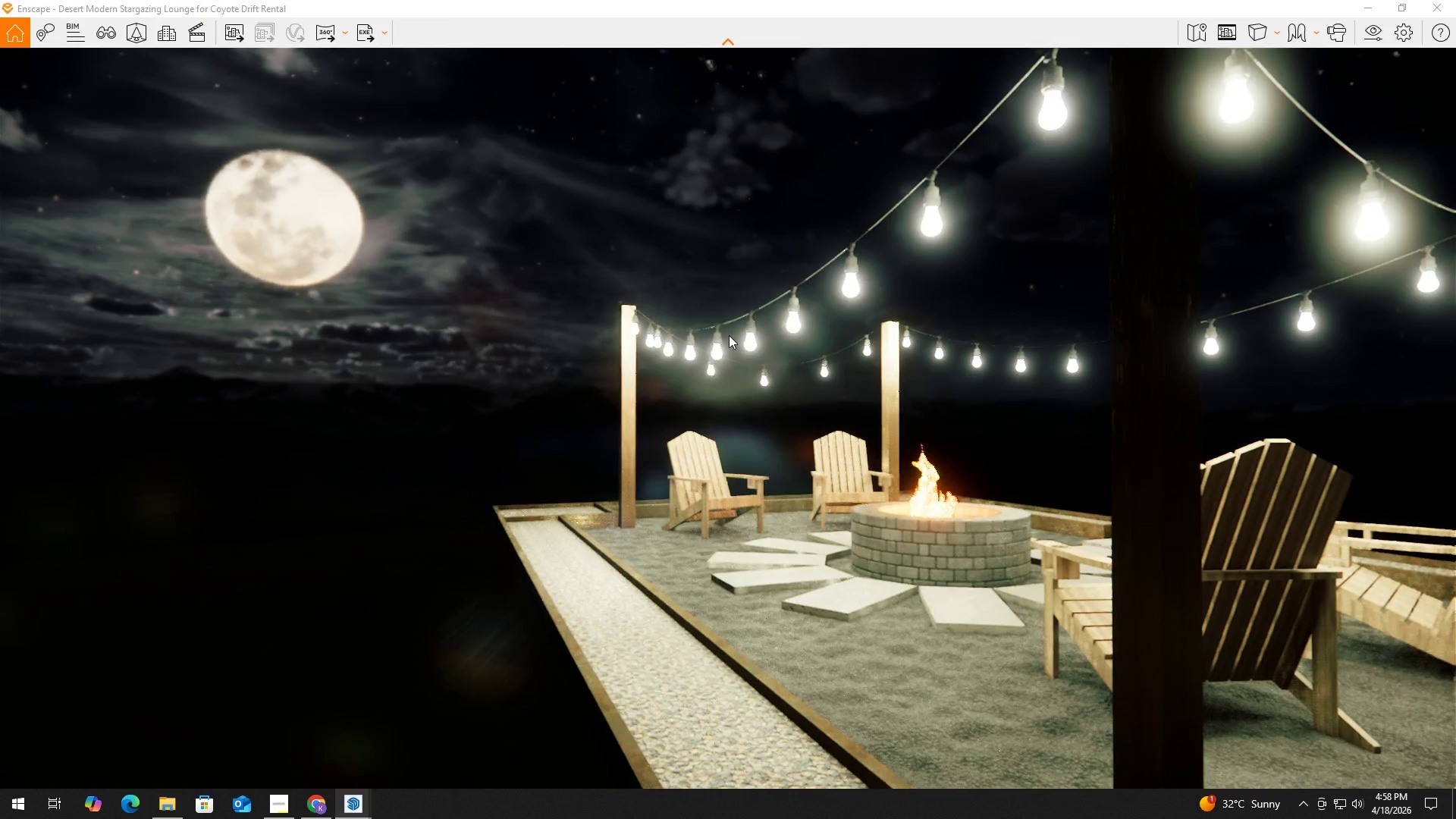 
hold_key(key=D, duration=1.5)
 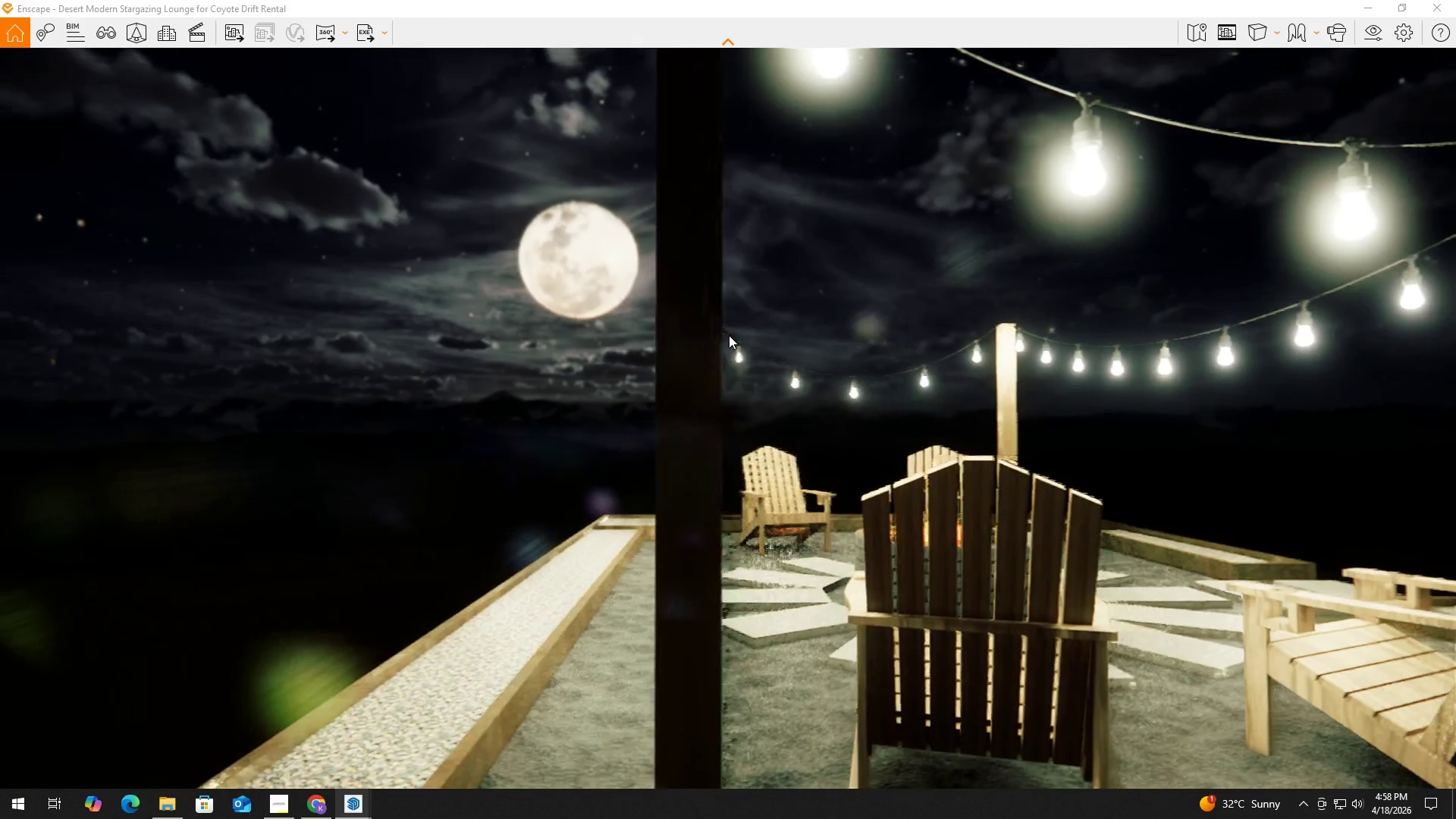 
hold_key(key=D, duration=2.06)
 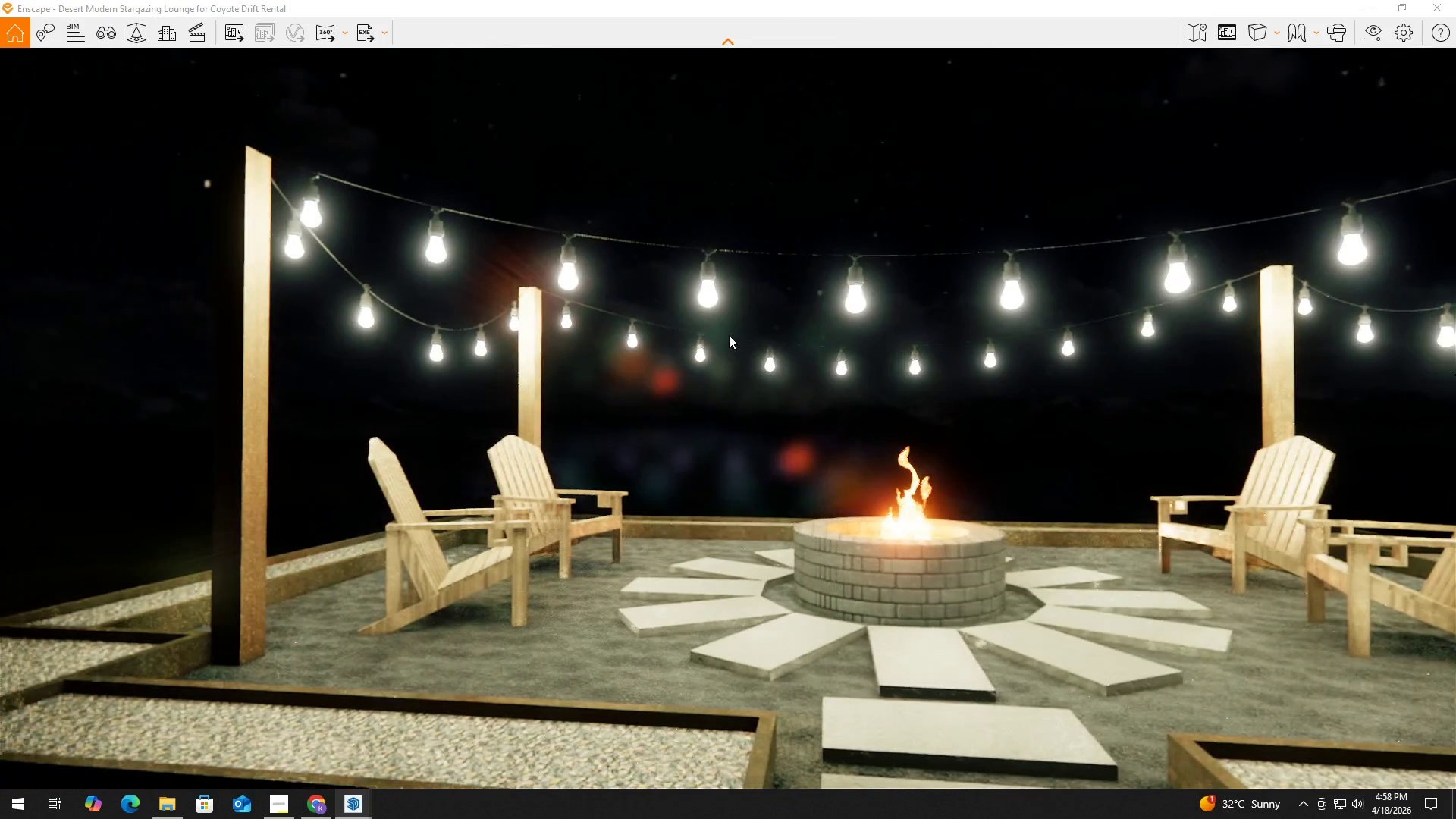 
hold_key(key=ShiftLeft, duration=1.45)
 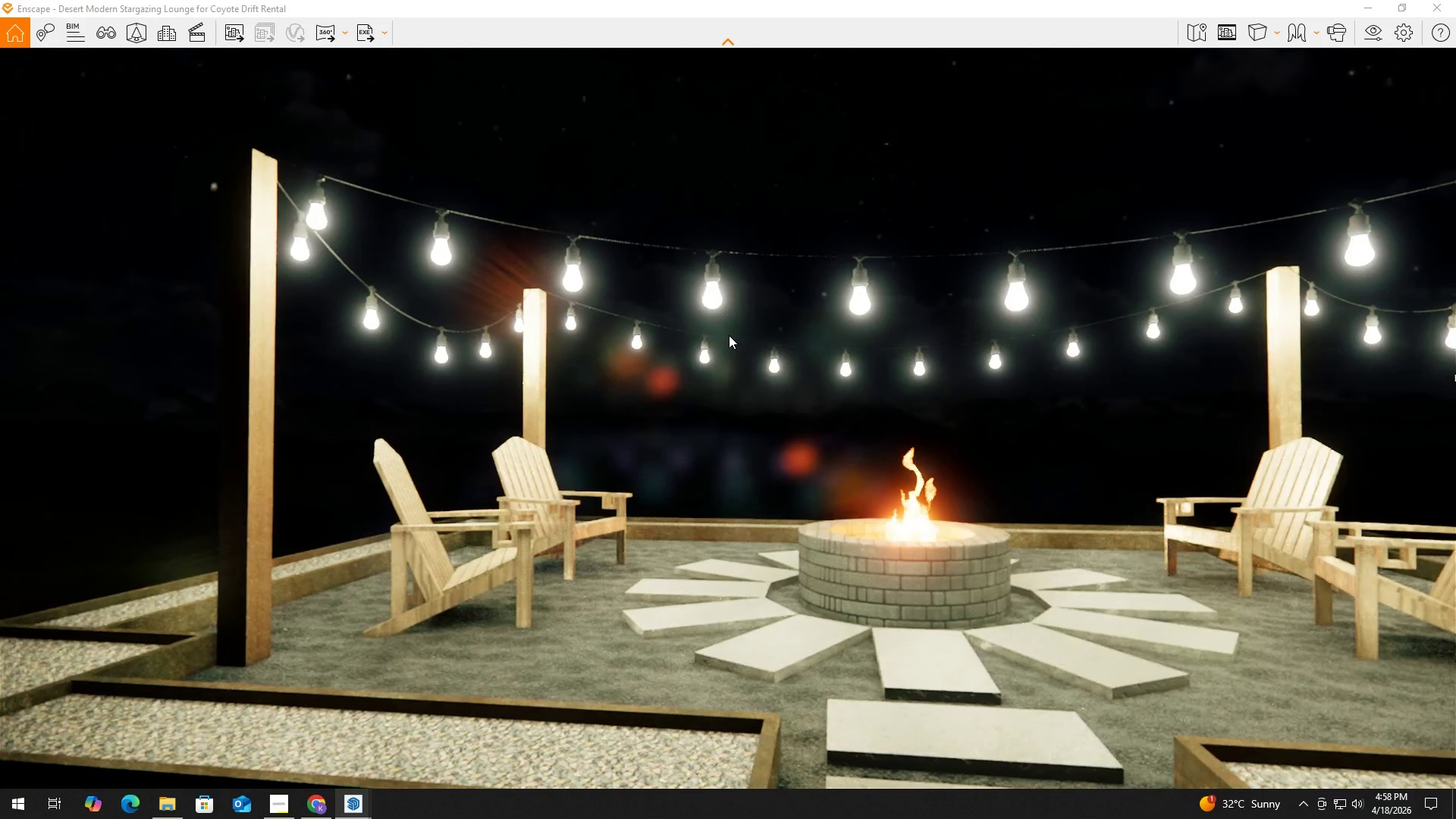 
hold_key(key=A, duration=0.34)
 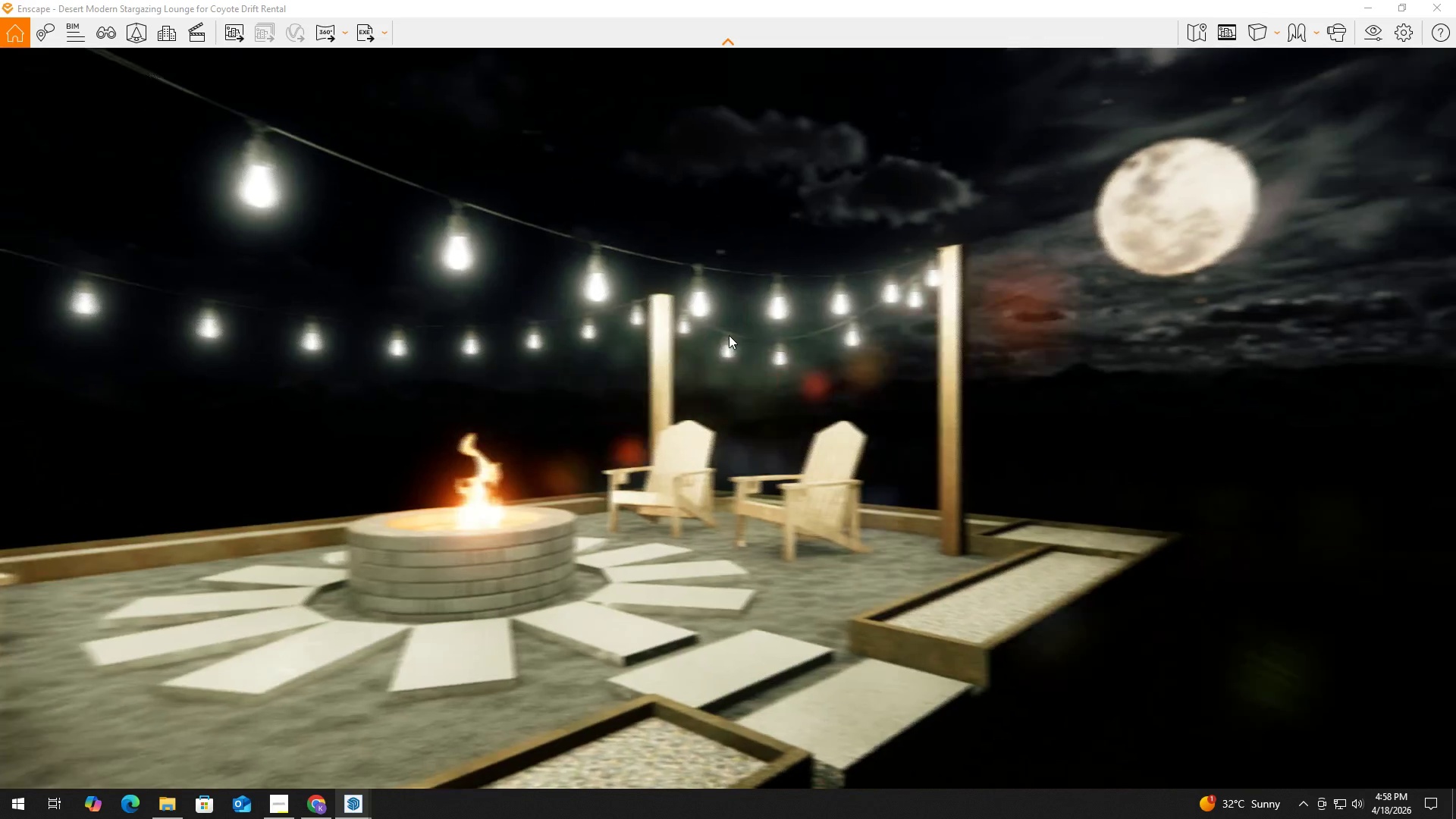 
hold_key(key=ShiftLeft, duration=0.39)
 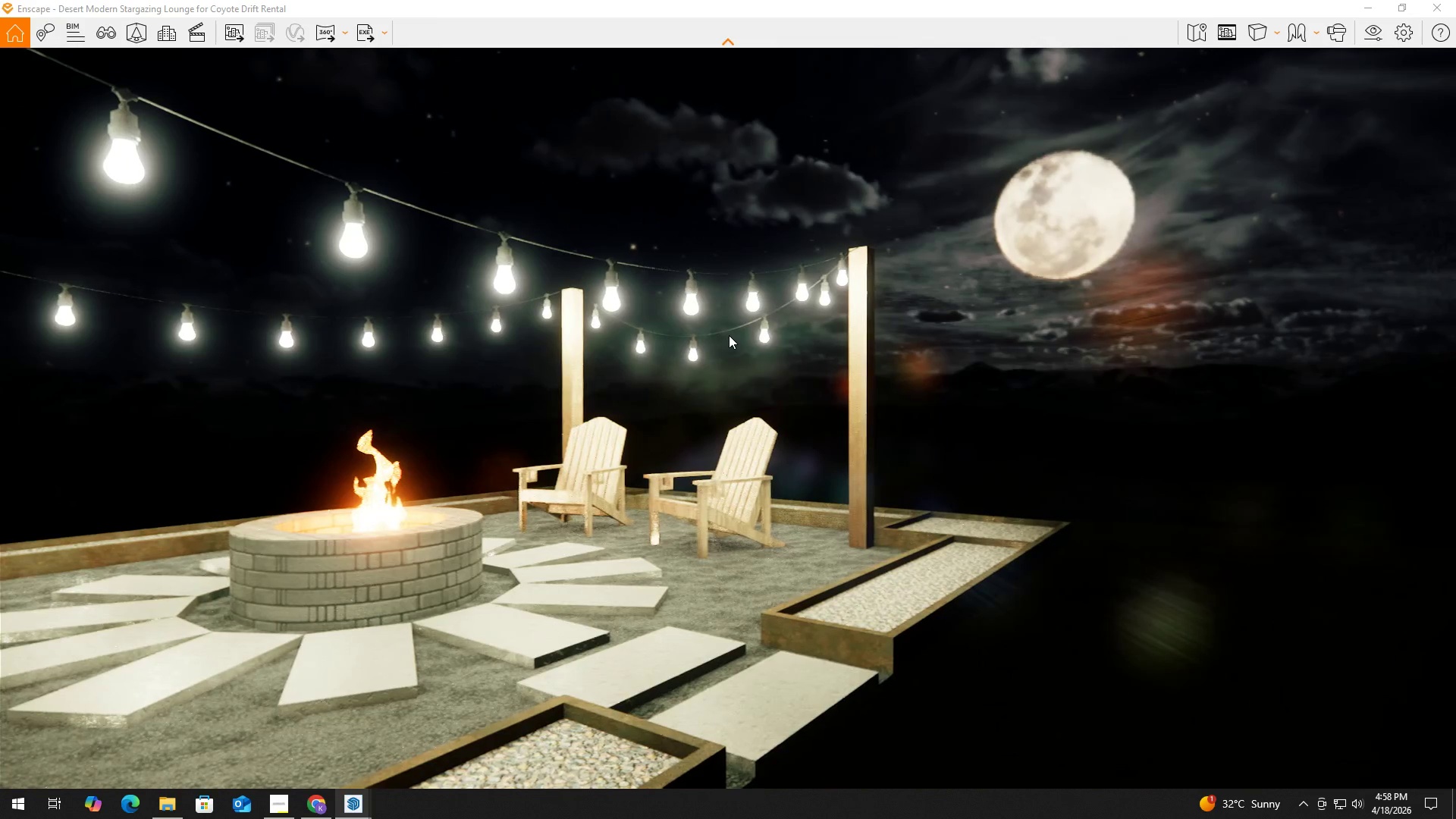 
type(swwsd)
 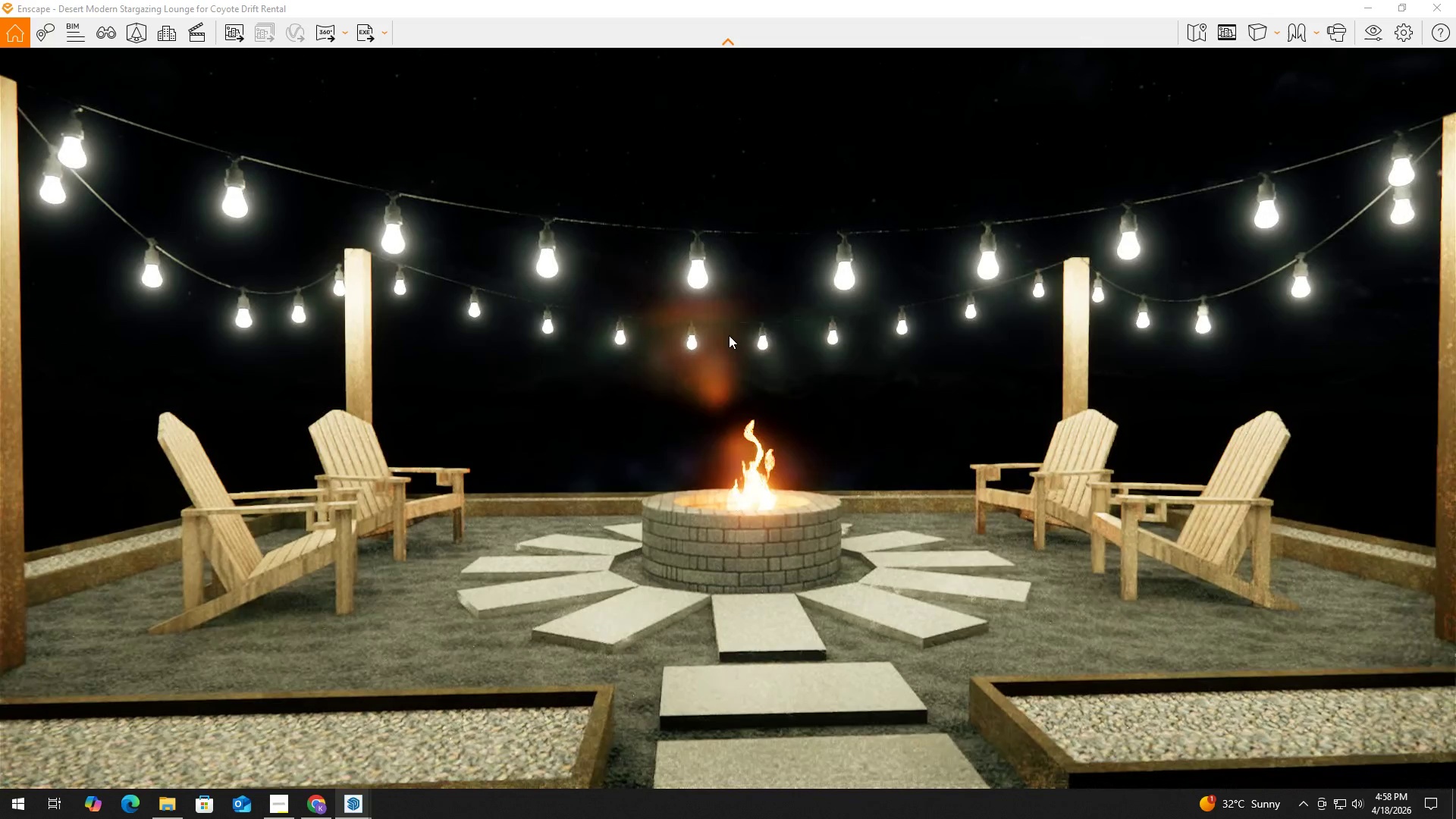 
left_click([729, 335])
 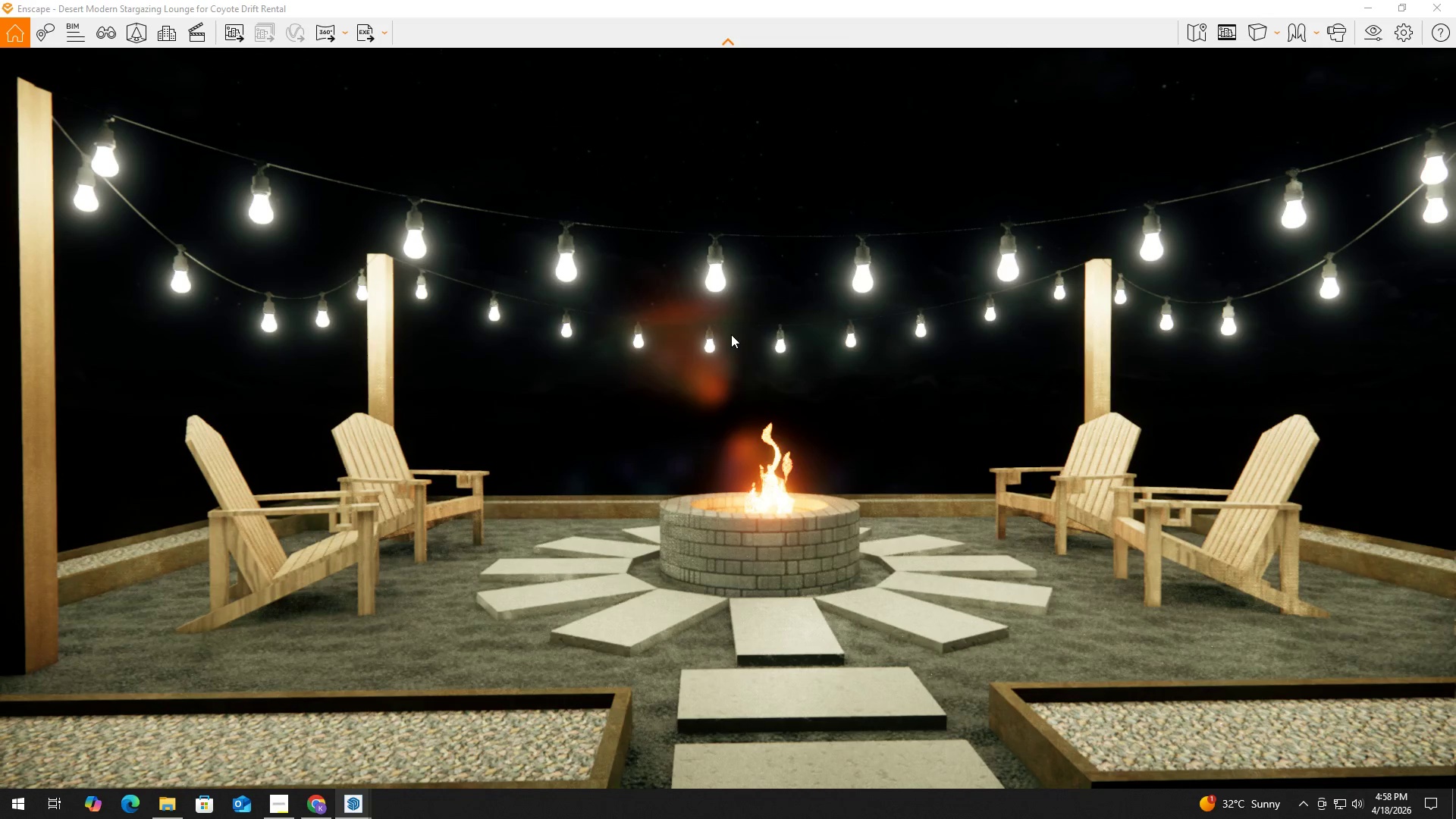 
scroll: coordinate [731, 335], scroll_direction: down, amount: 1.0
 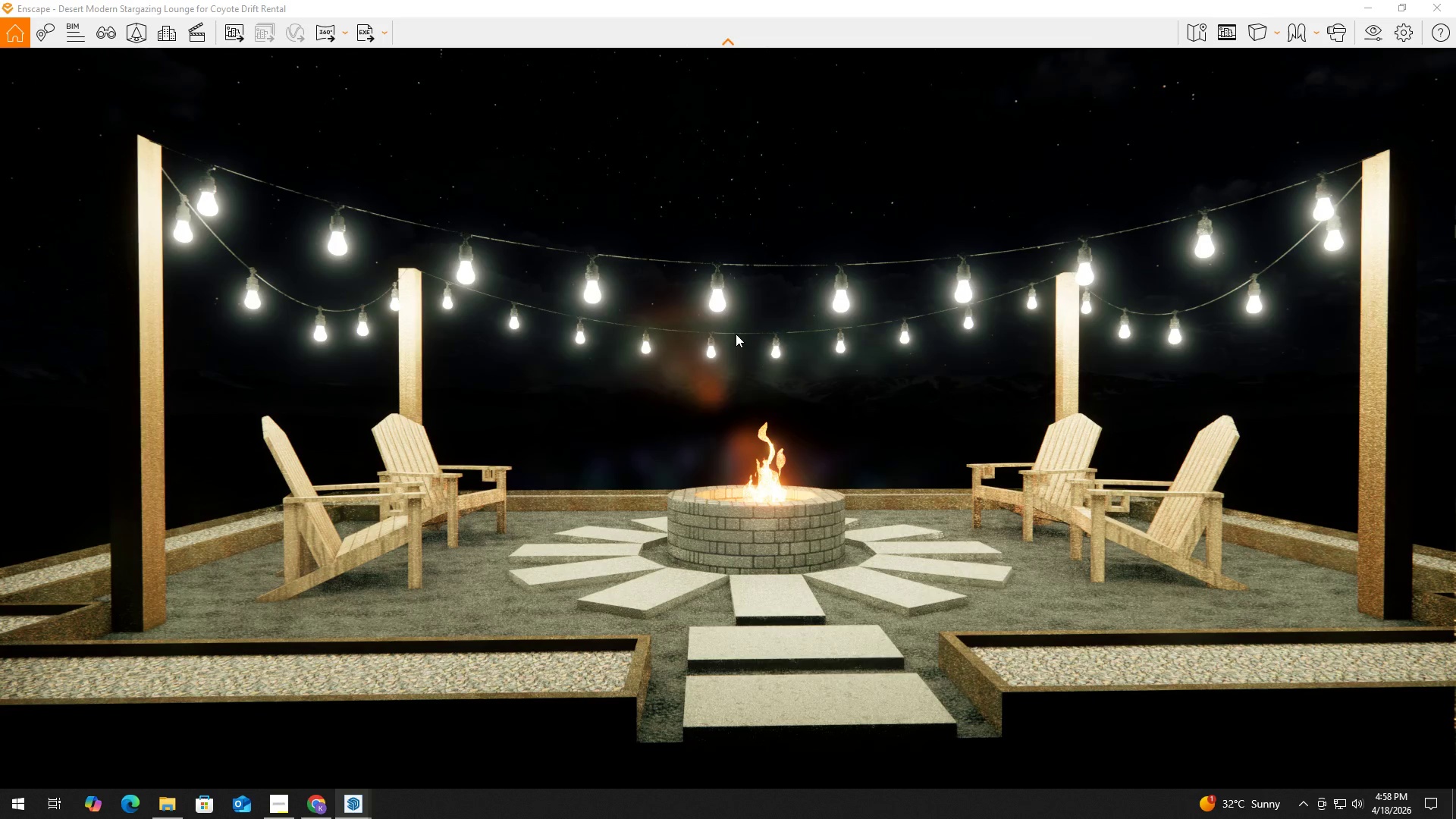 
key(Alt+Tab)
 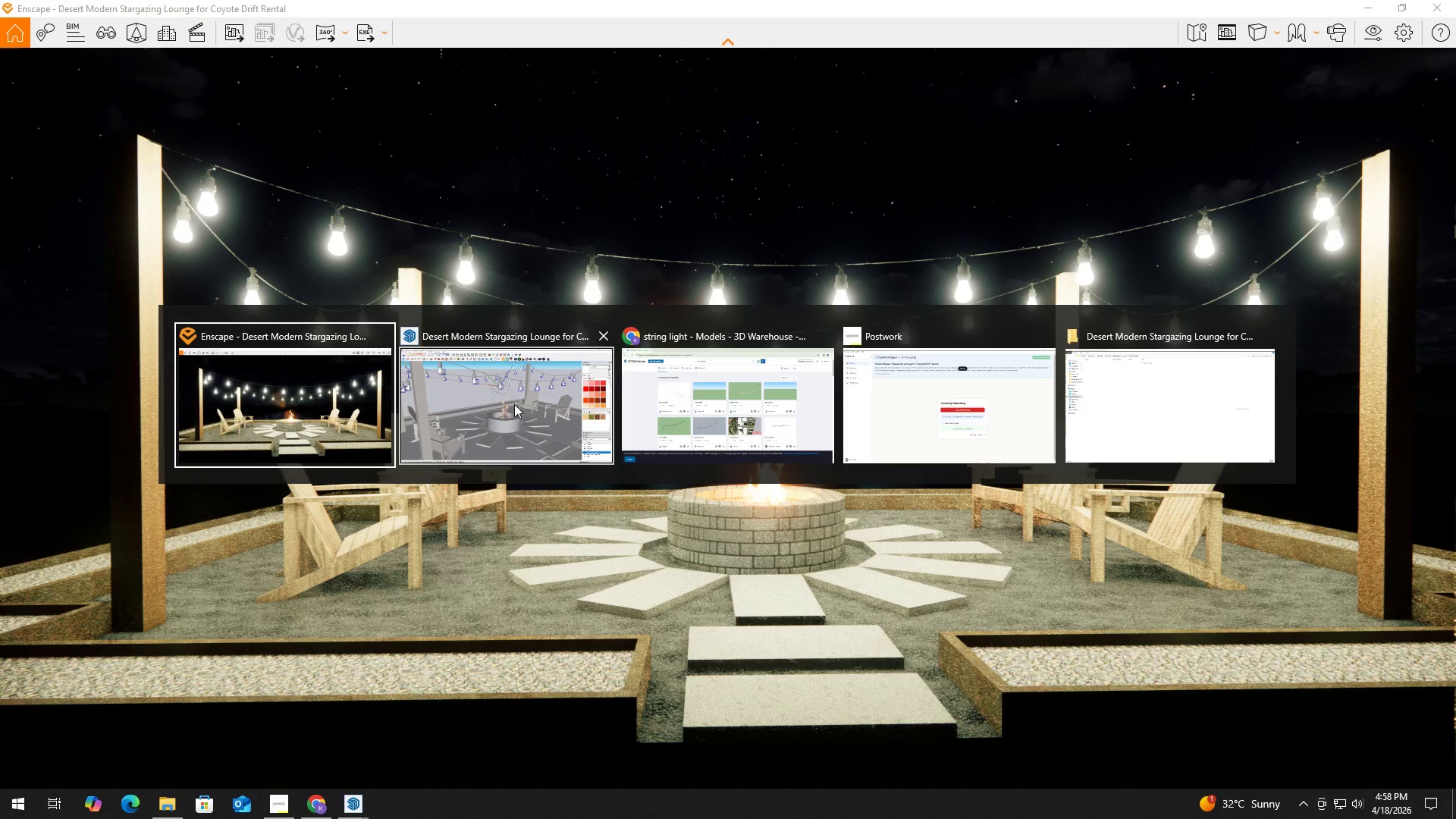 
left_click([514, 404])
 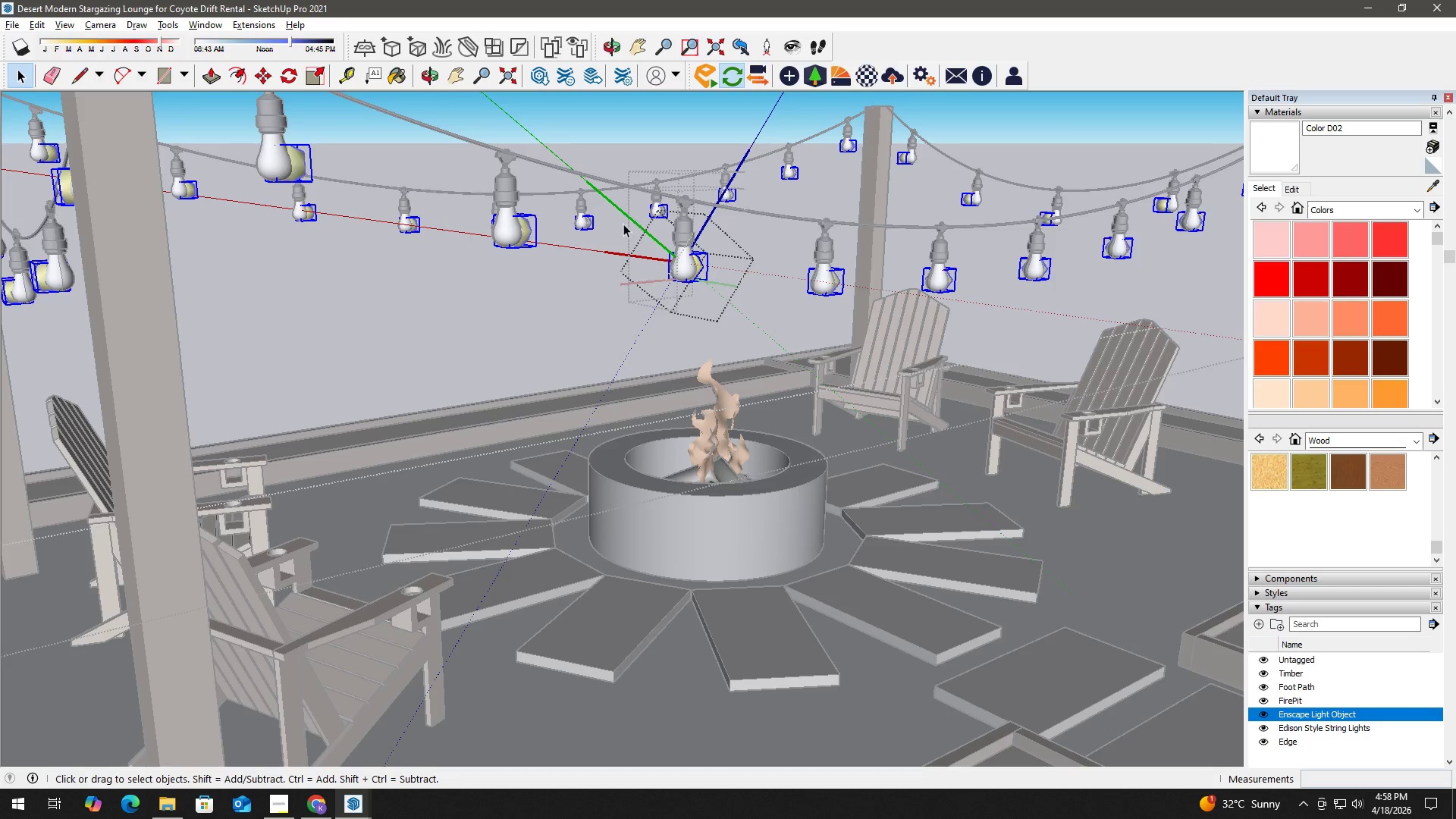 
left_click([519, 322])
 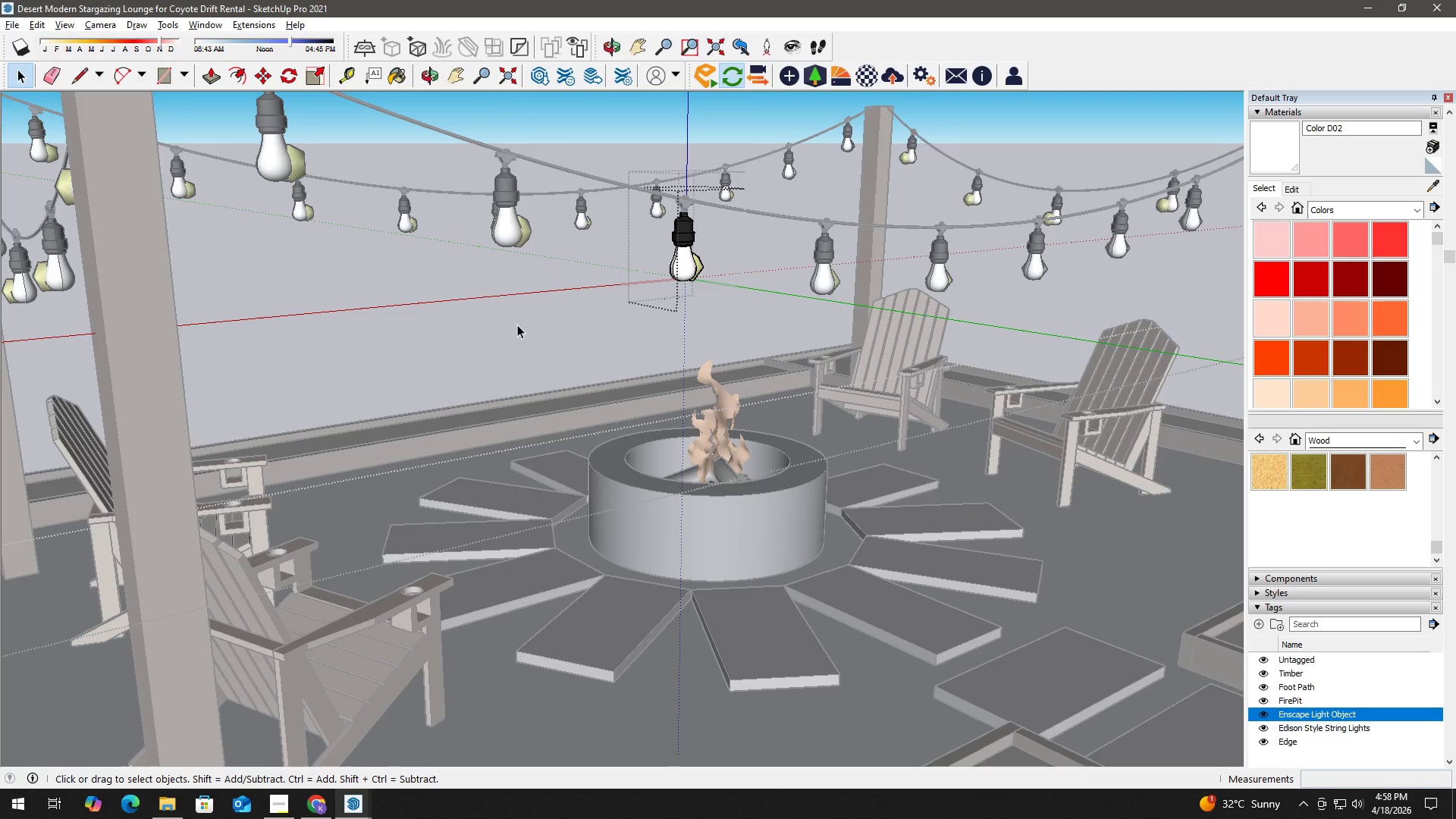 
key(Escape)
 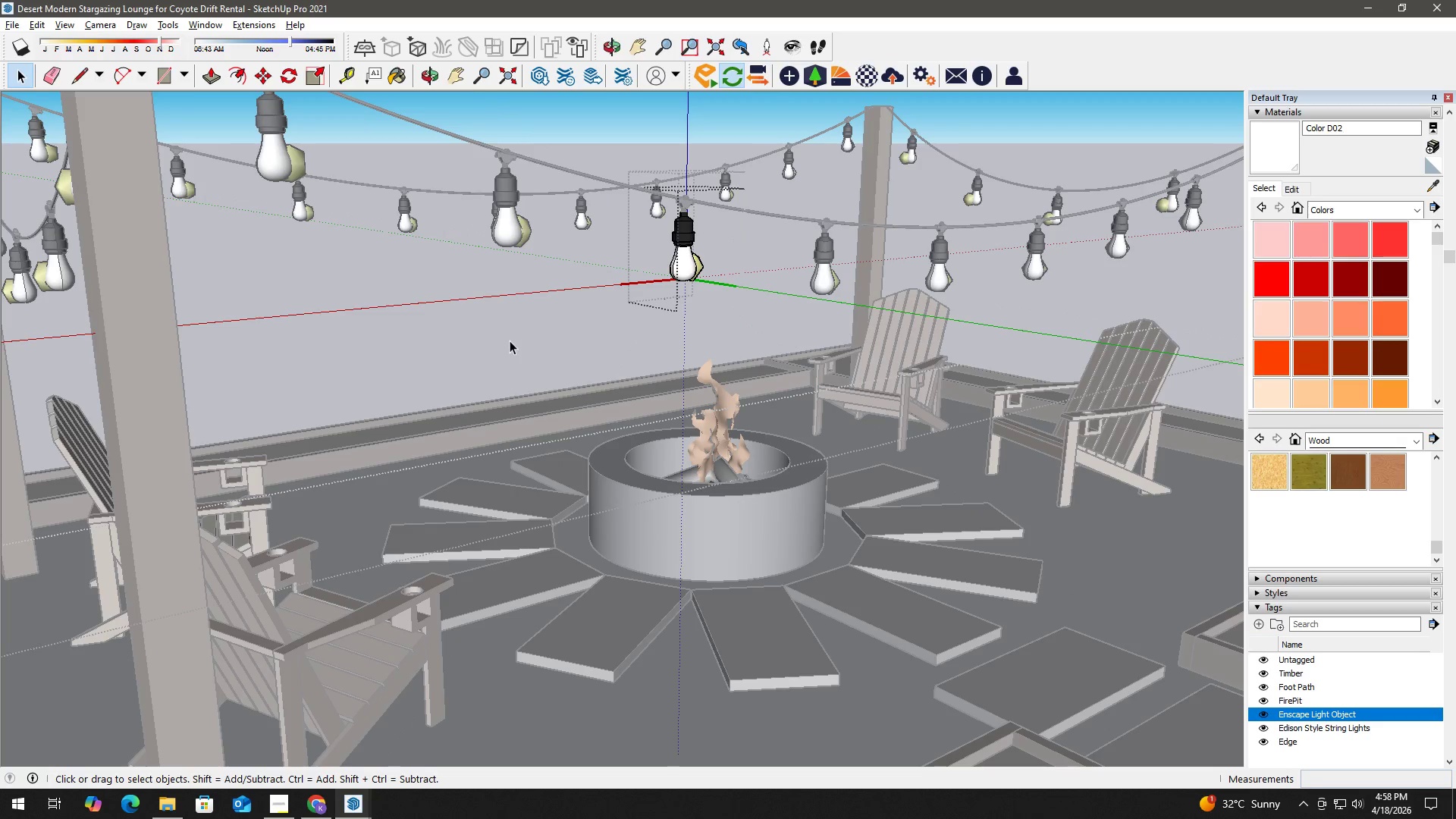 
key(Escape)
 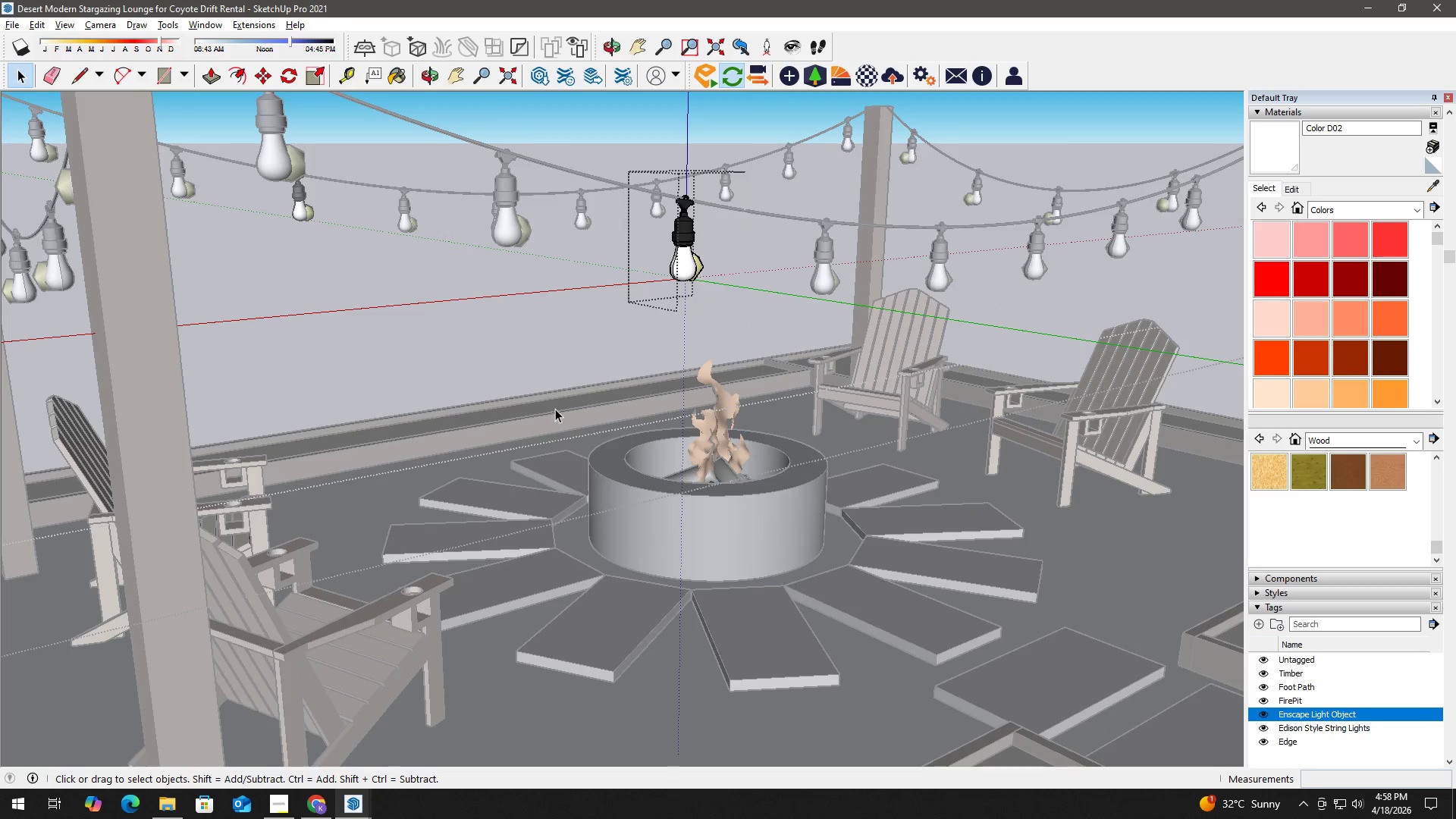 